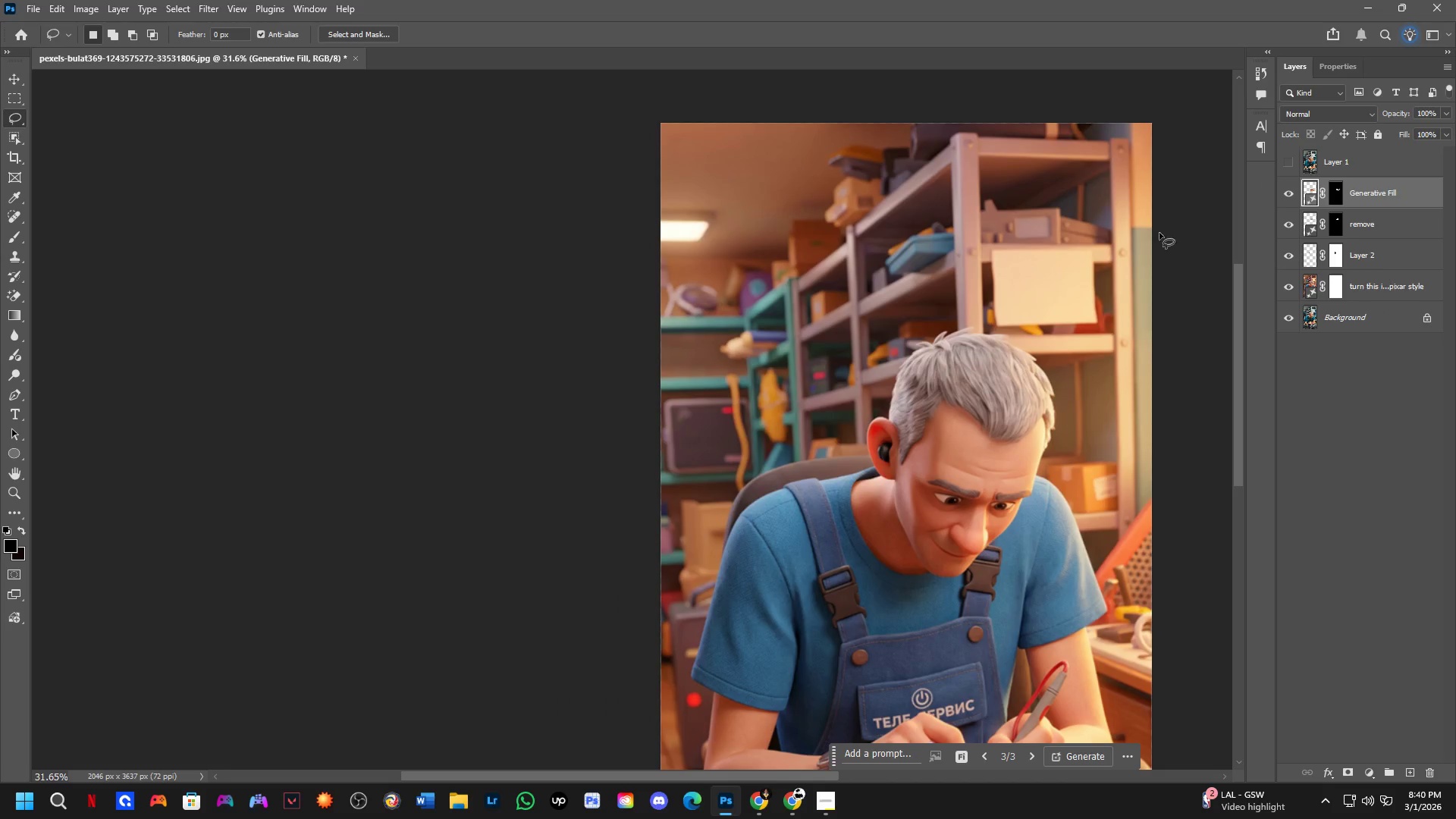 
left_click_drag(start_coordinate=[894, 356], to_coordinate=[984, 330])
 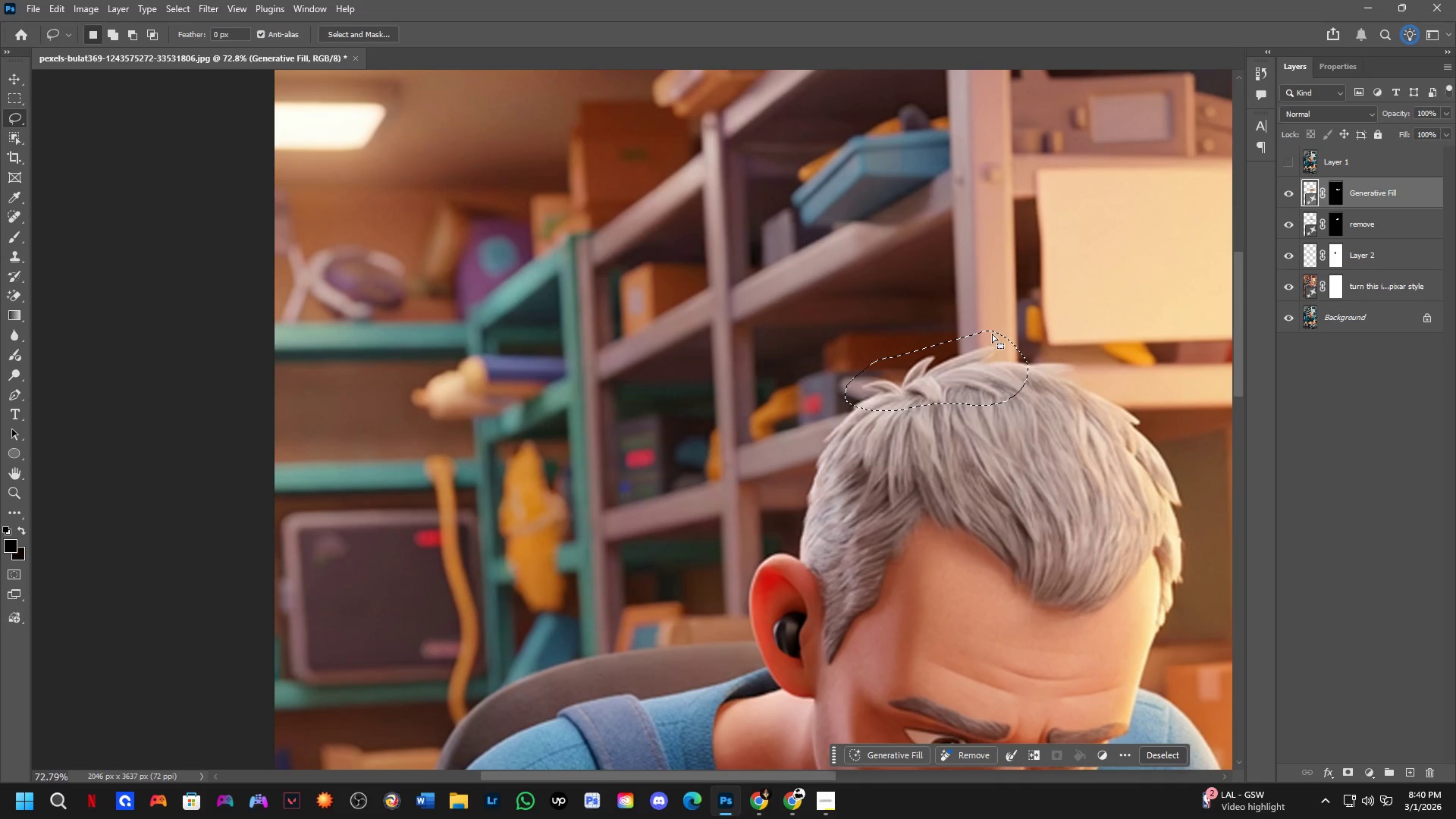 
scroll: coordinate [897, 328], scroll_direction: up, amount: 9.0
 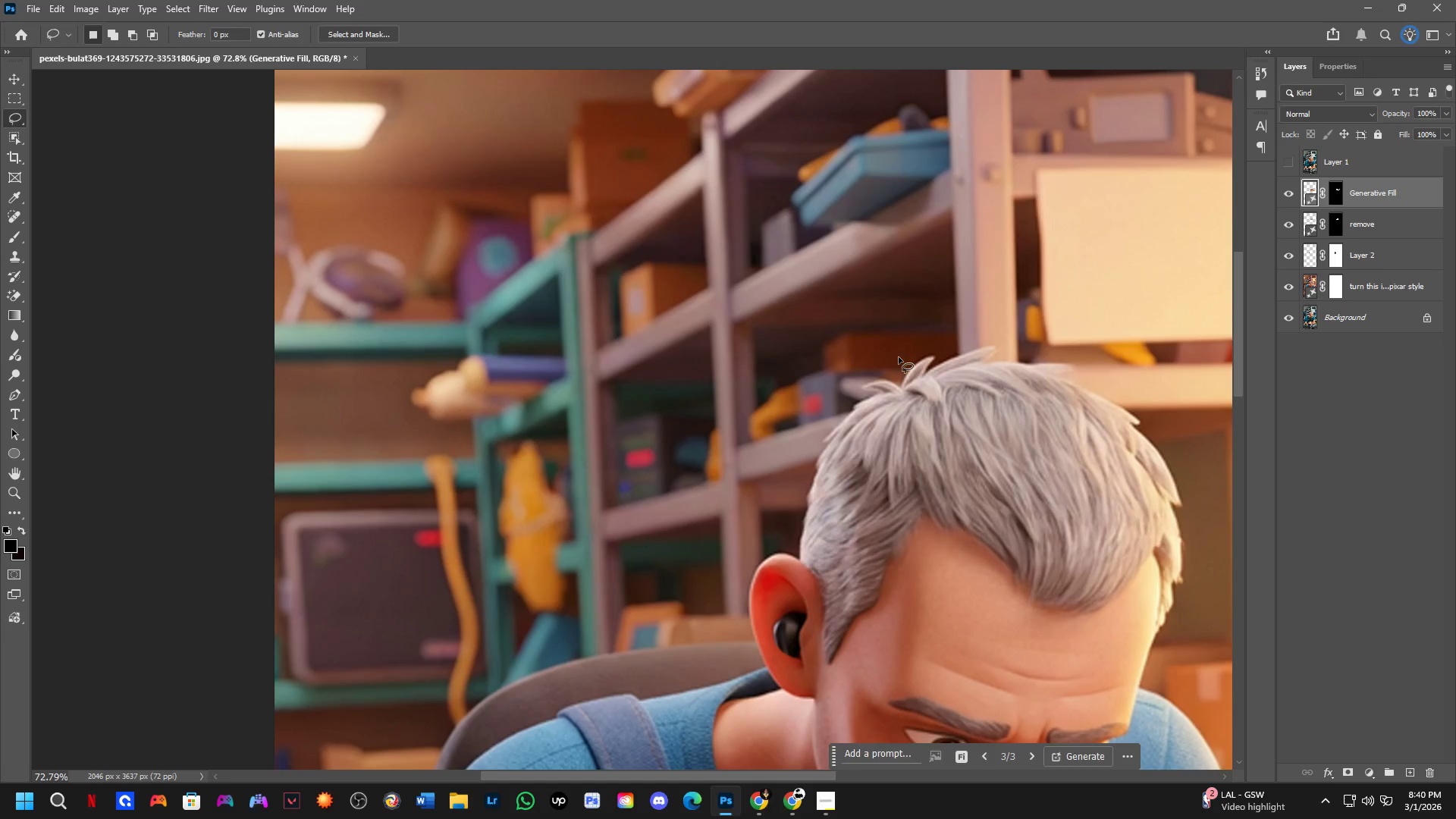 
hold_key(key=Space, duration=0.48)
 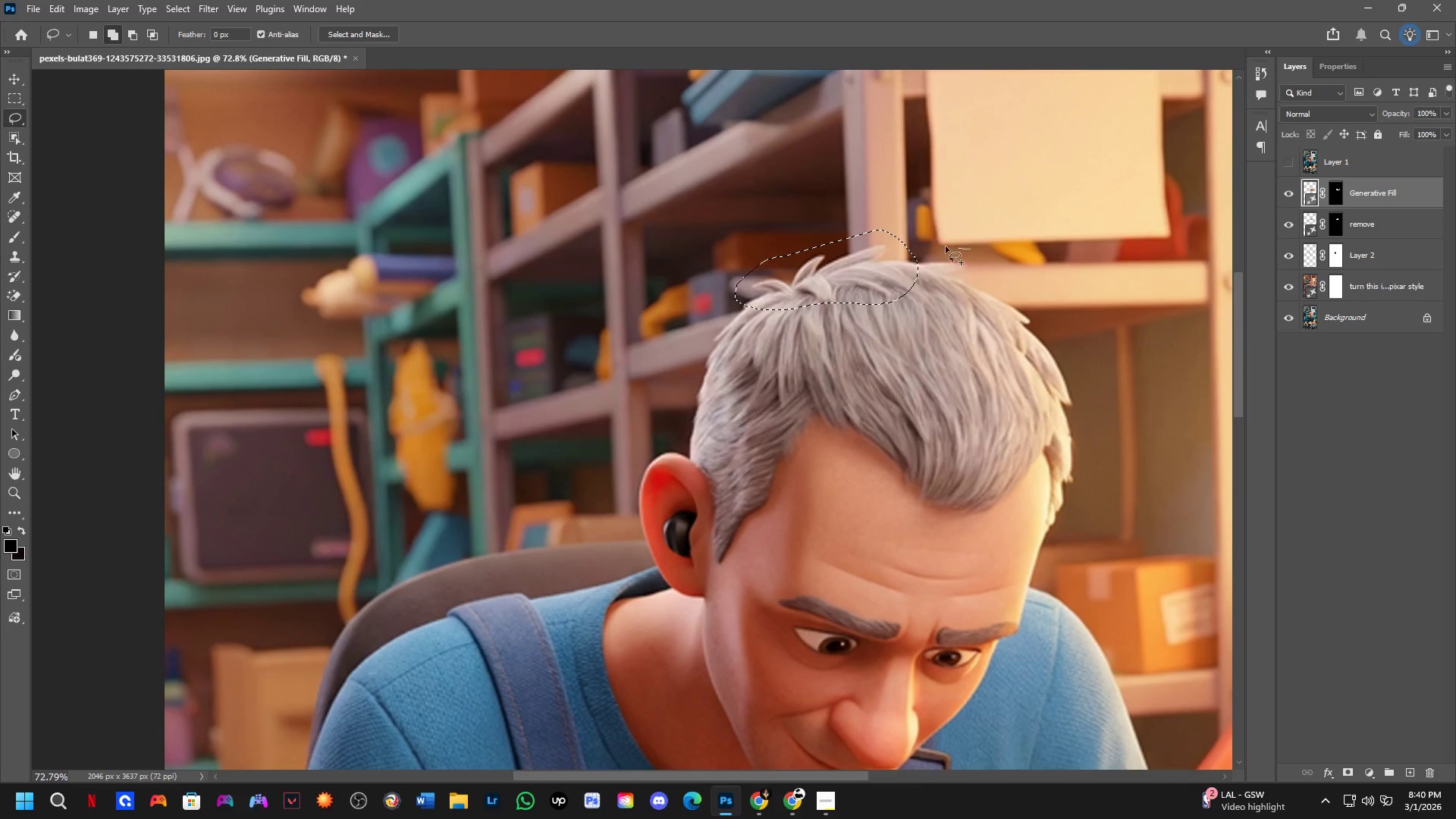 
left_click_drag(start_coordinate=[996, 335], to_coordinate=[886, 234])
 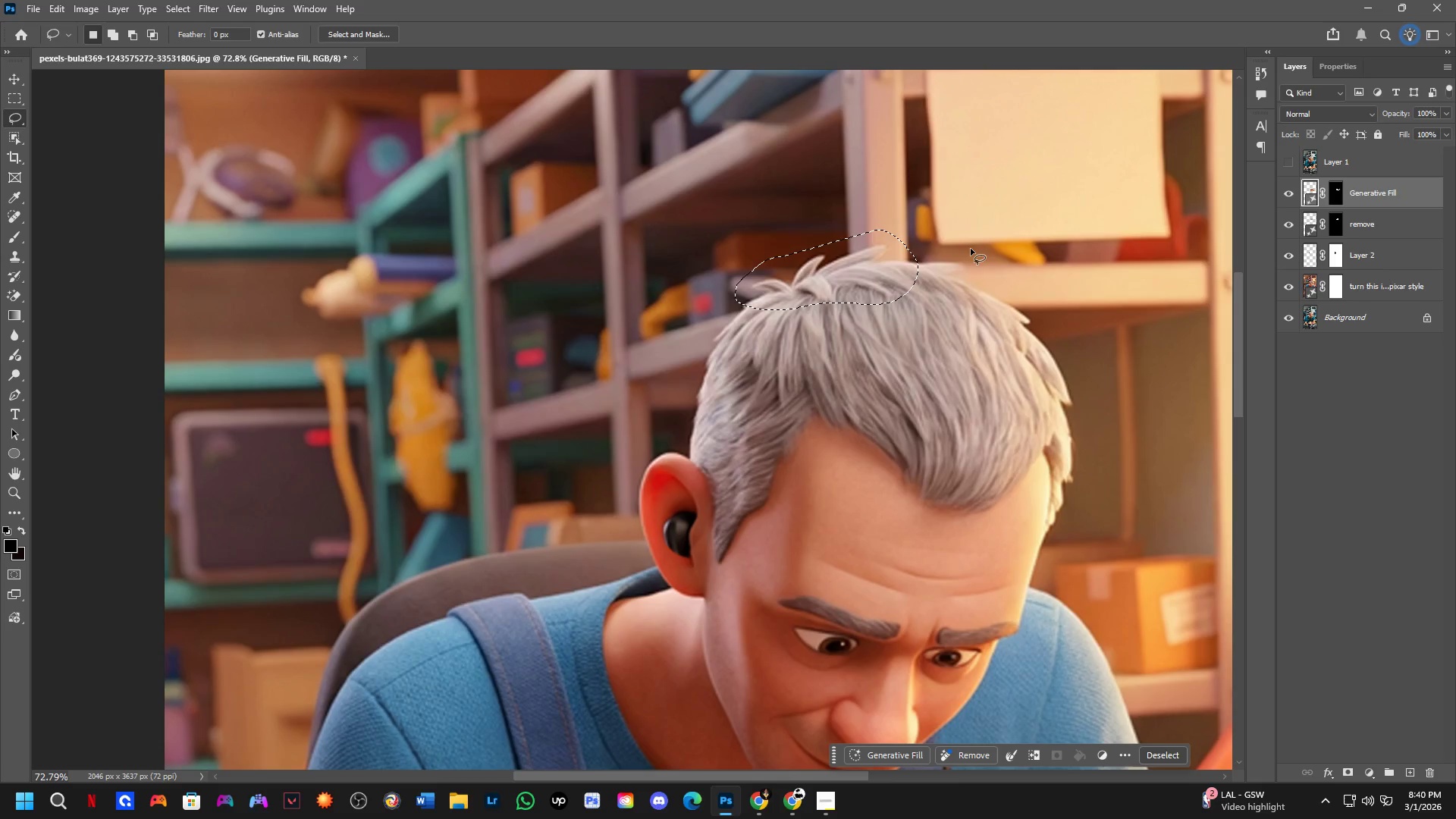 
key(Shift+ShiftLeft)
 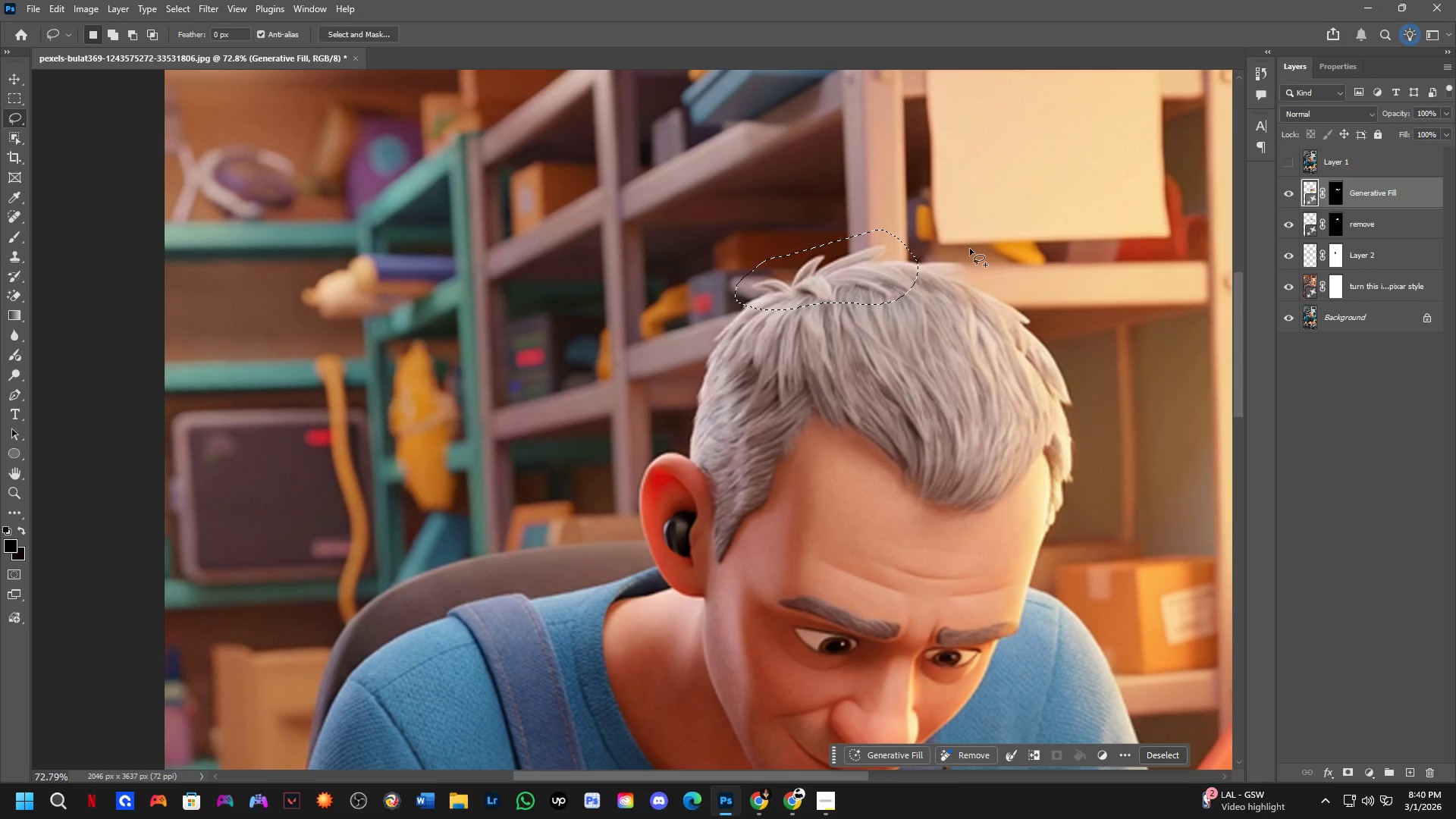 
left_click_drag(start_coordinate=[970, 249], to_coordinate=[953, 241])
 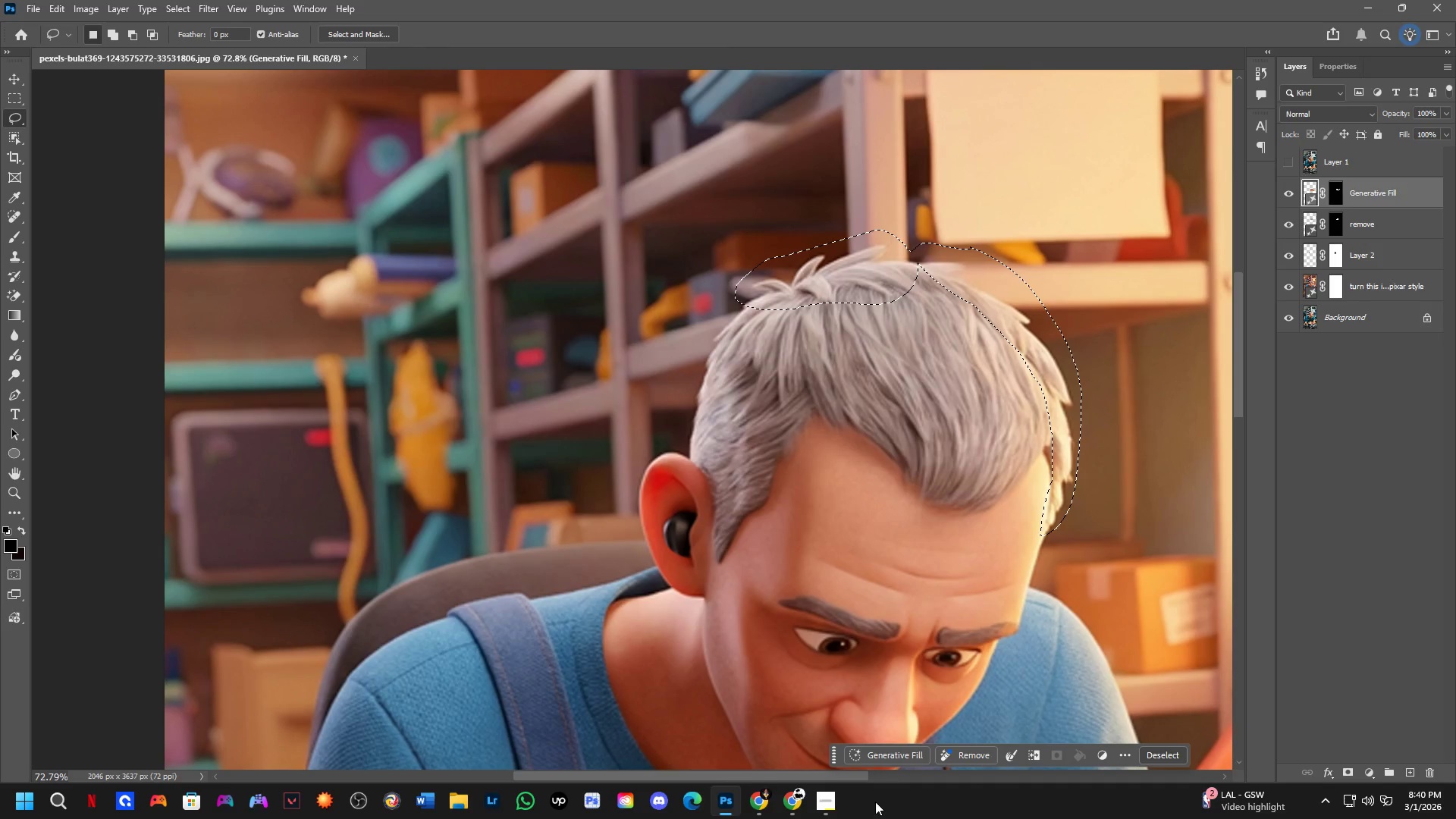 
left_click([890, 758])
 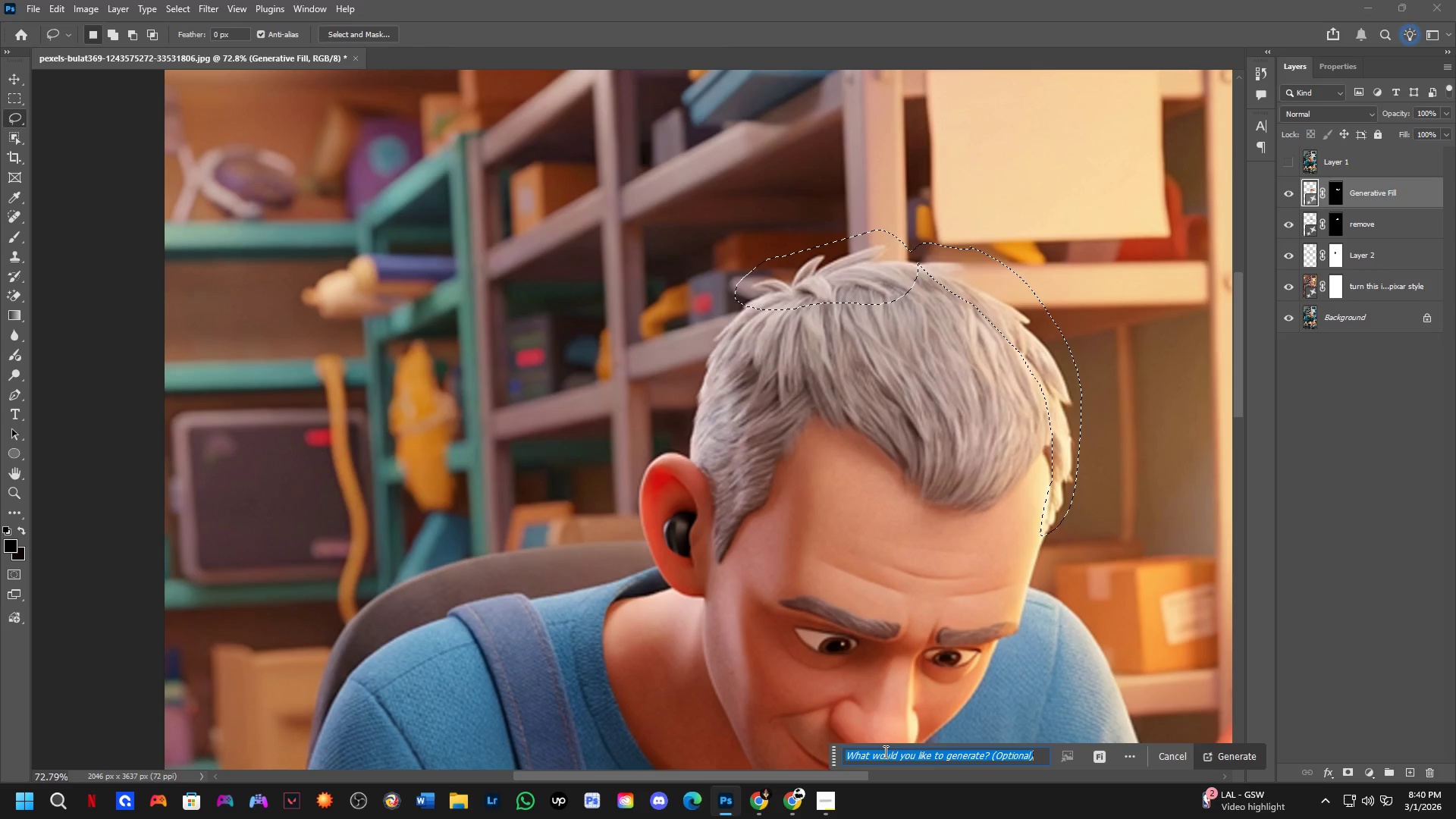 
key(NumpadEnter)
 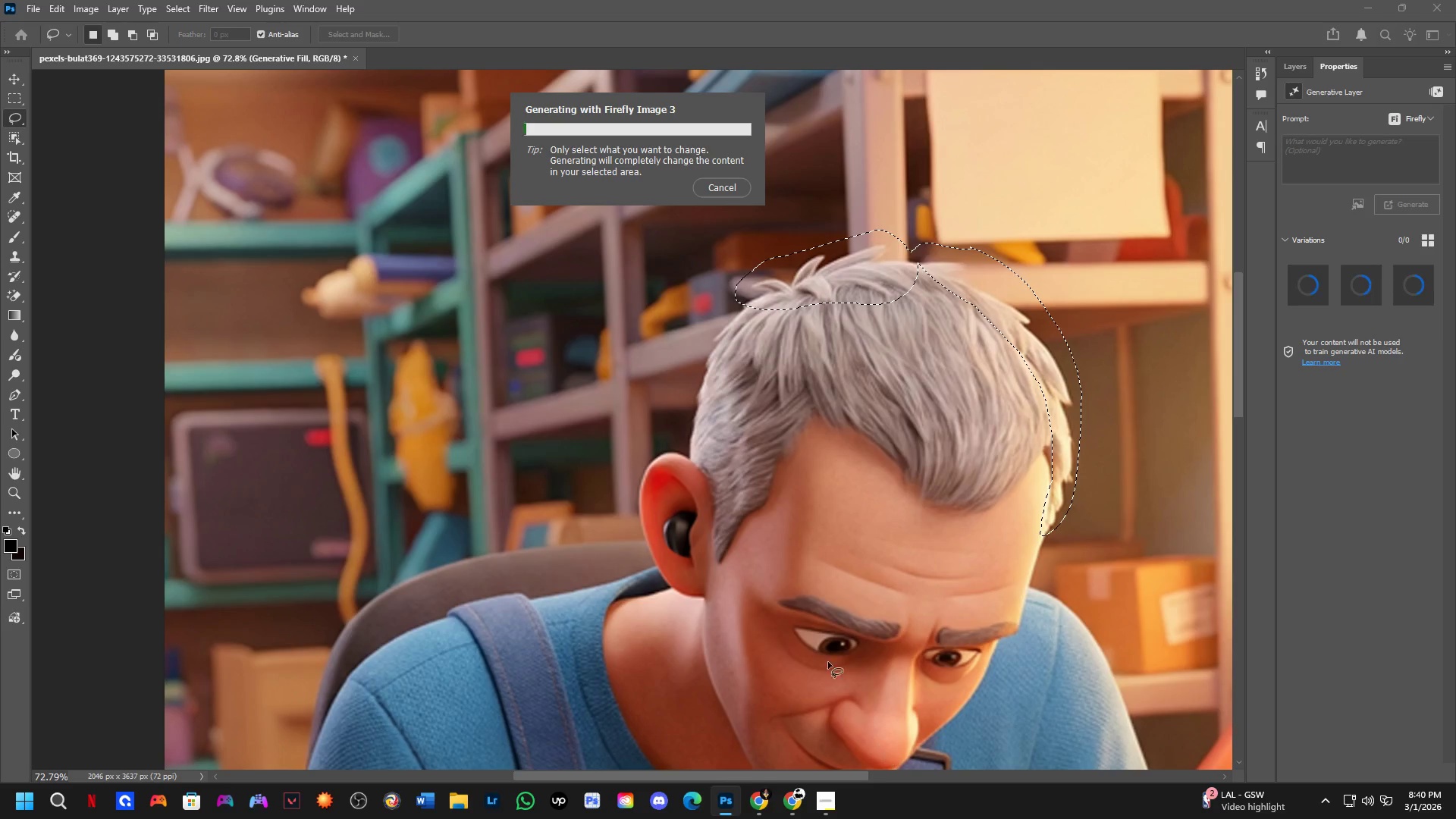 
scroll: coordinate [832, 500], scroll_direction: down, amount: 5.0
 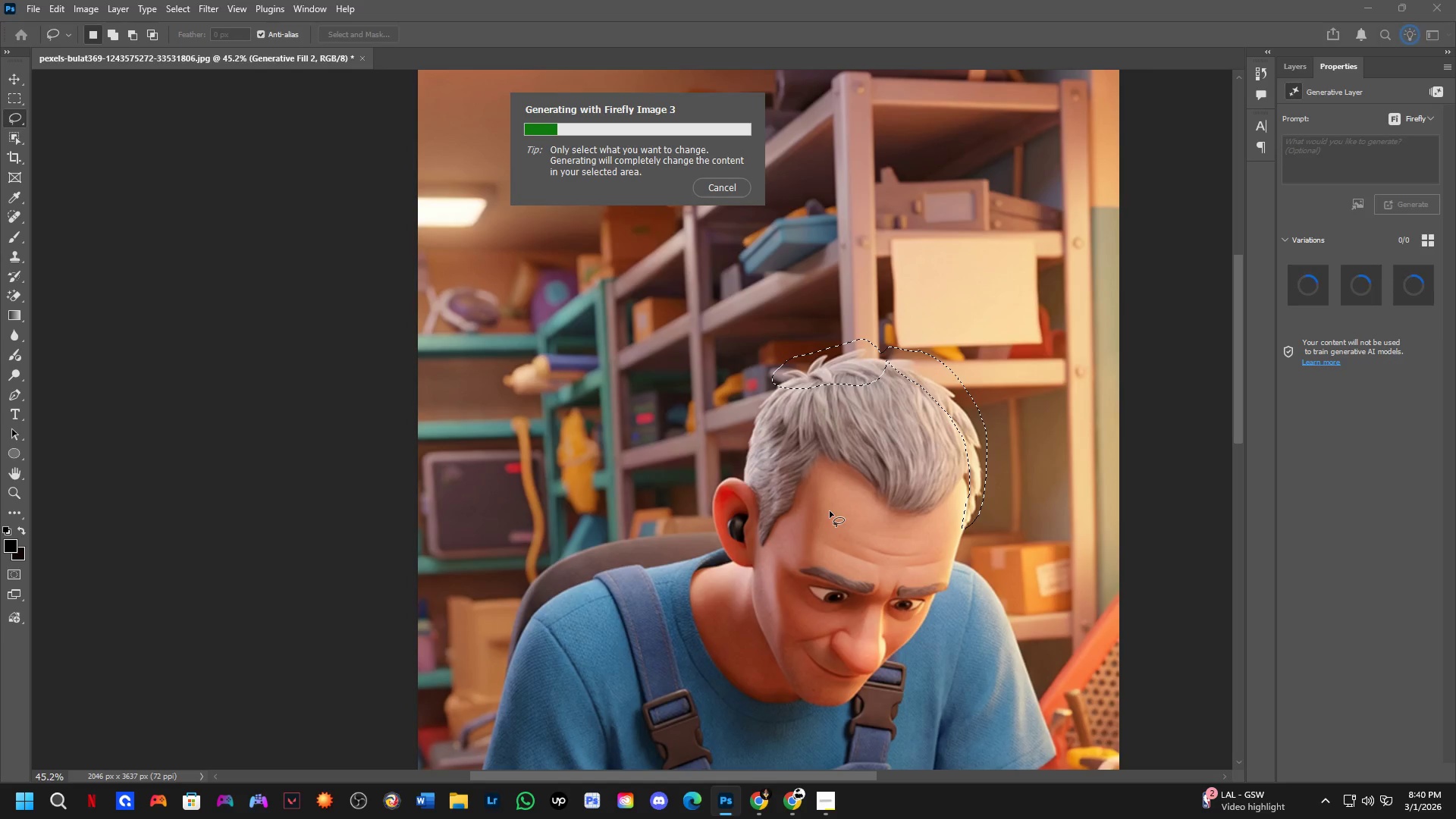 
key(Alt+Tab)
 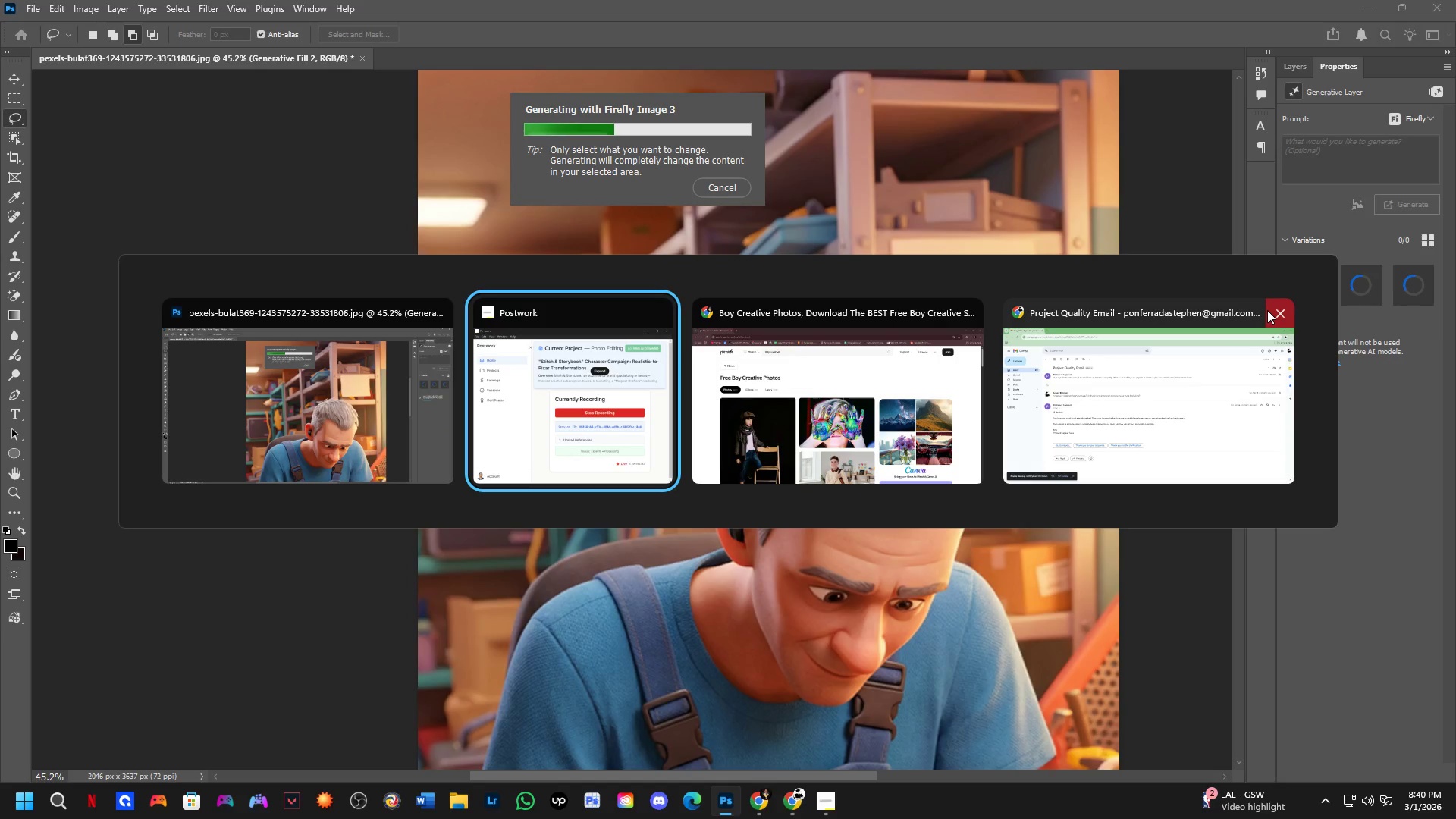 
left_click([1267, 310])
 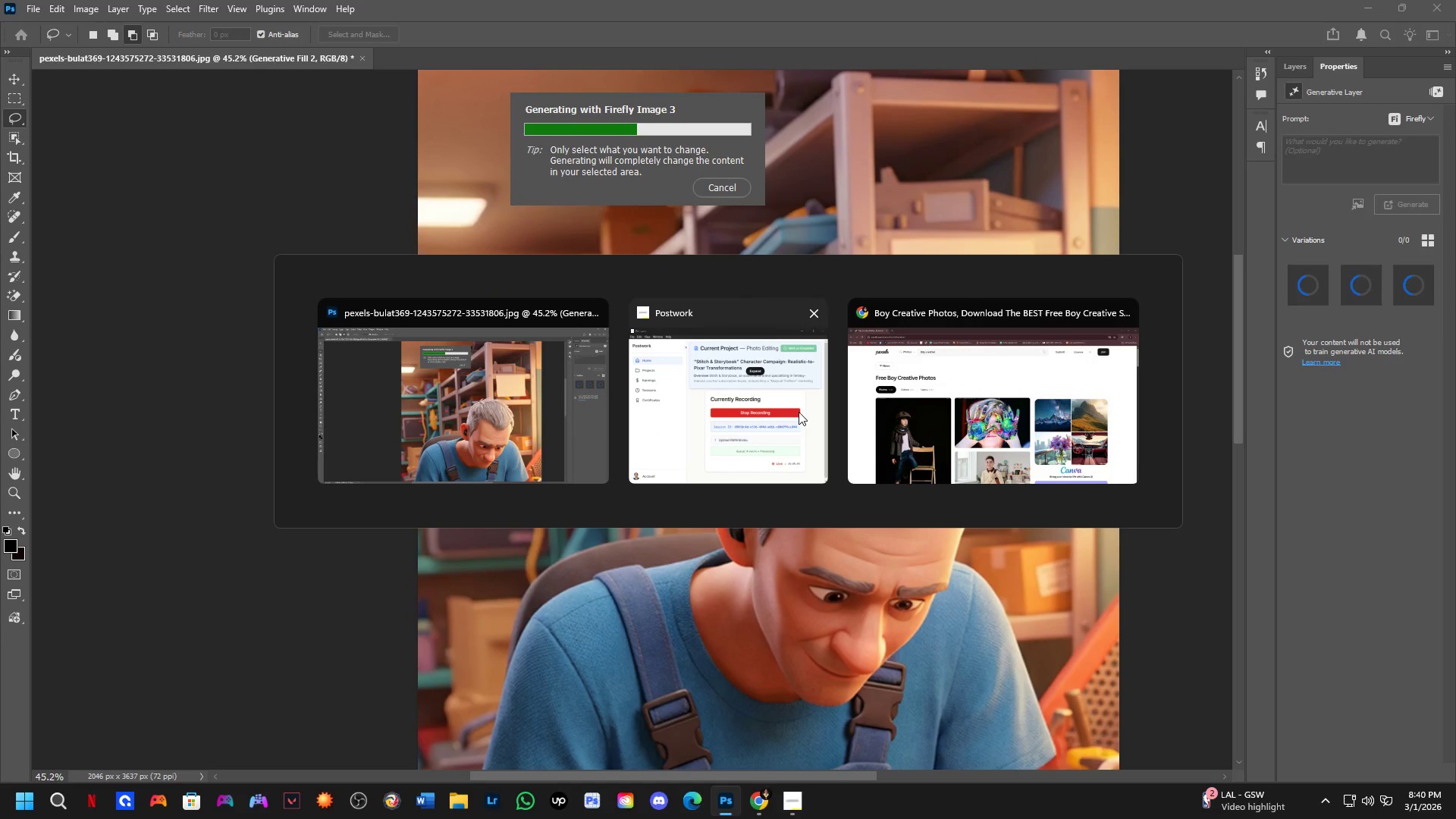 
left_click([695, 438])